 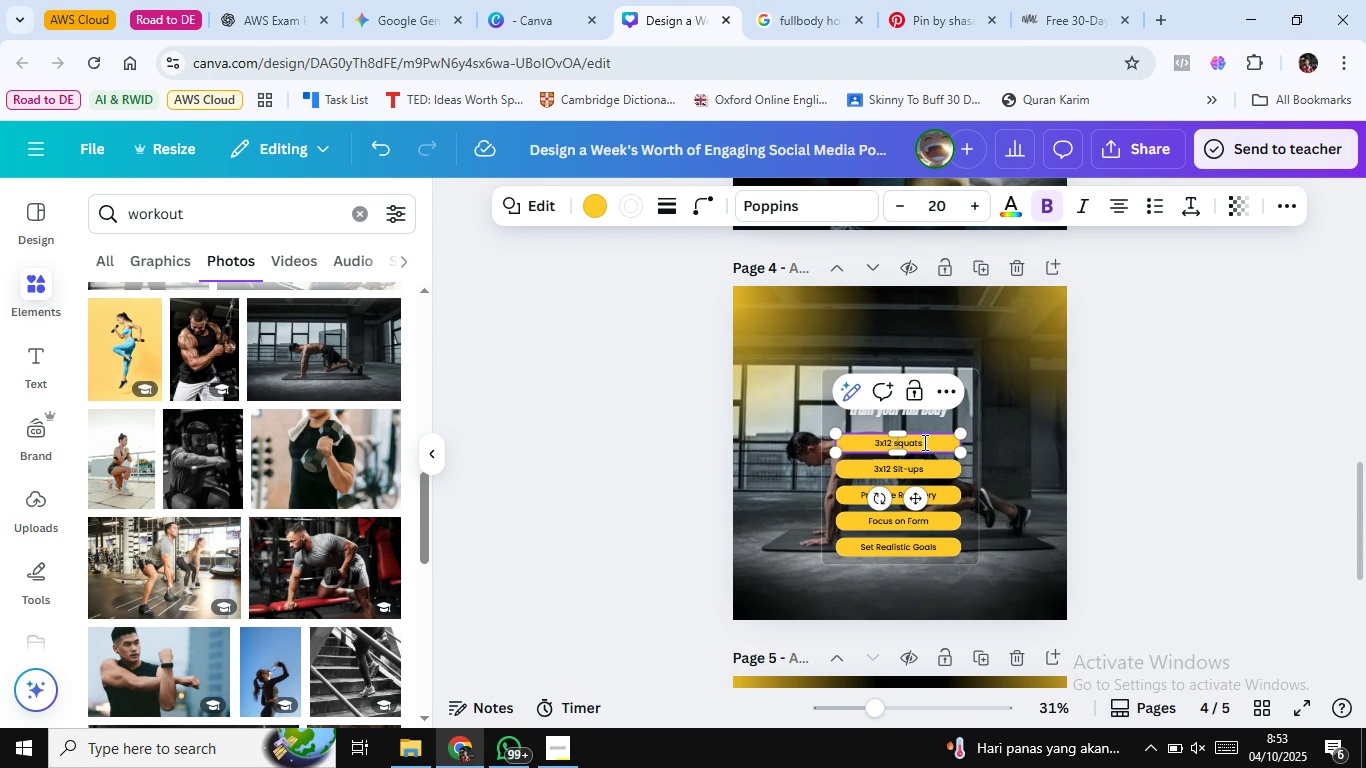 
key(ArrowRight)
 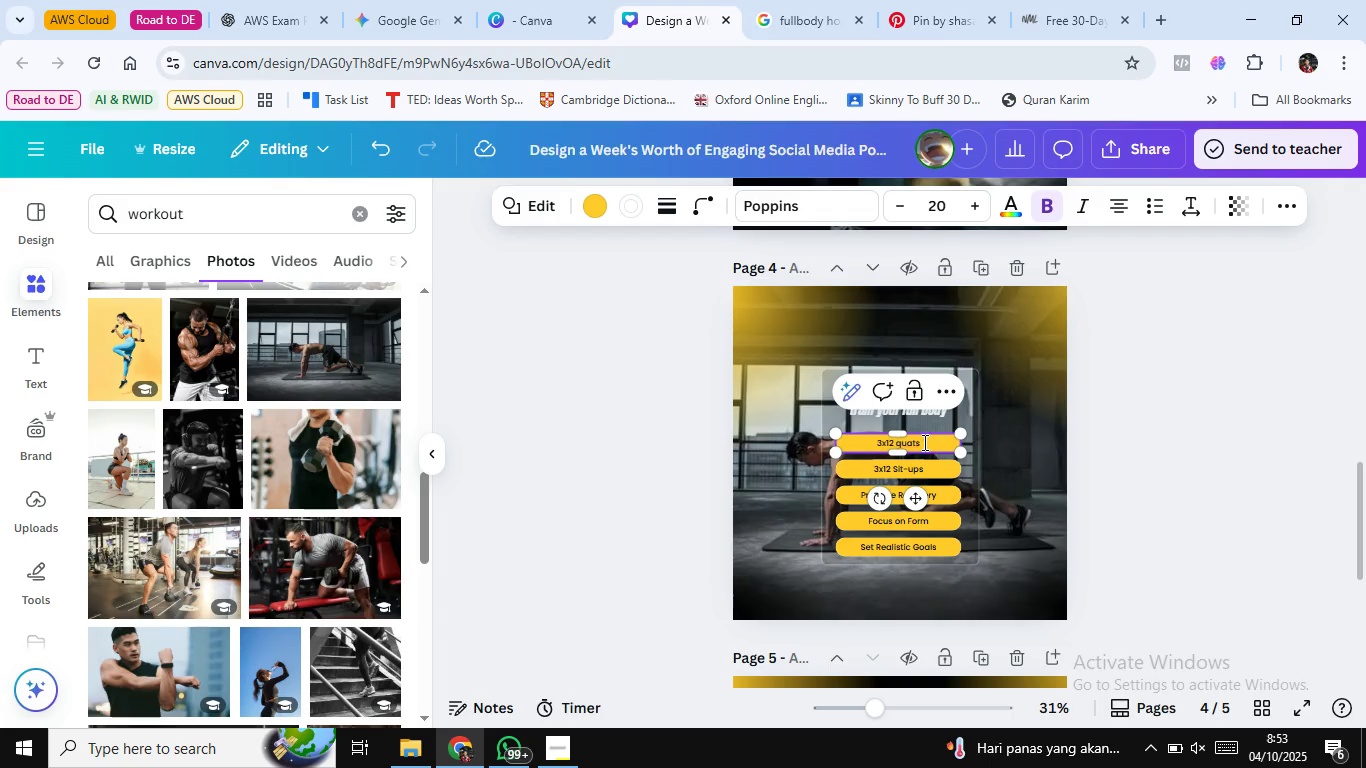 
key(Backspace)
 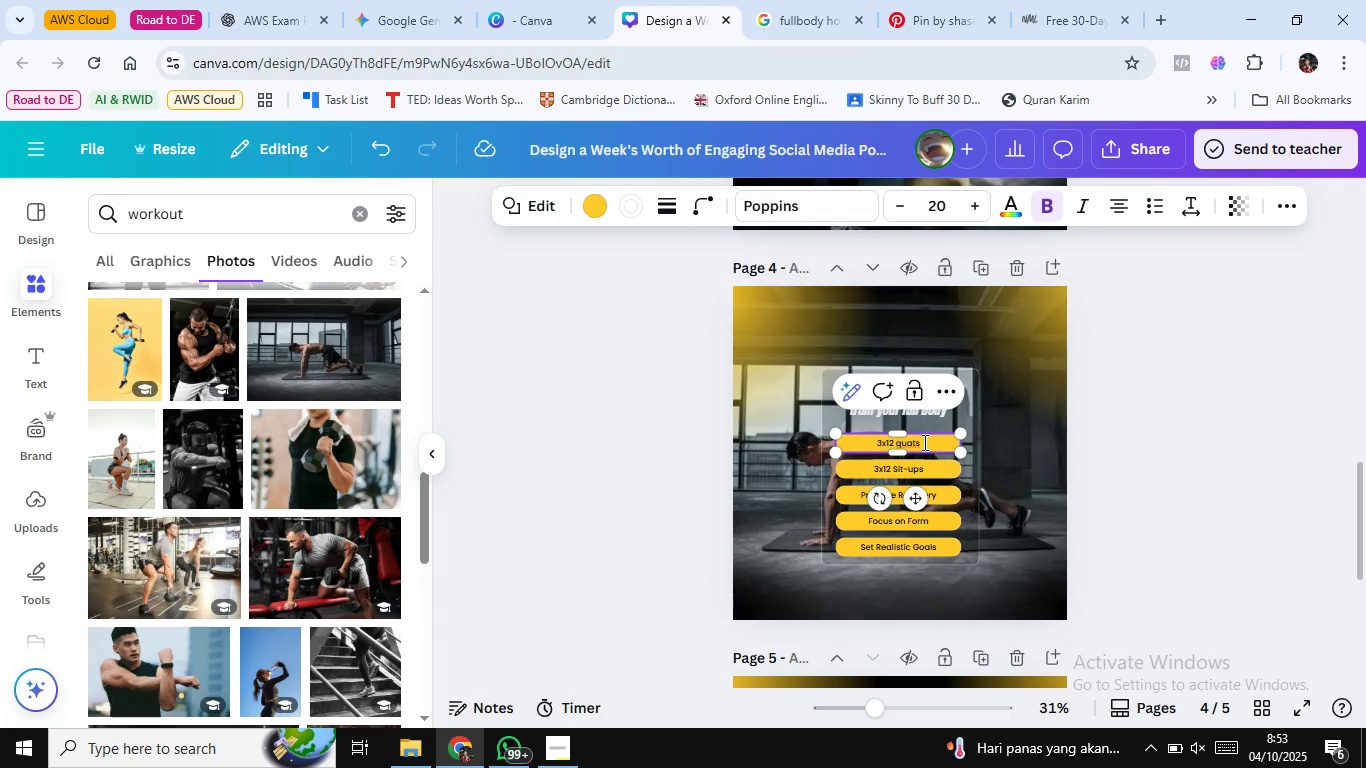 
key(Shift+ShiftLeft)
 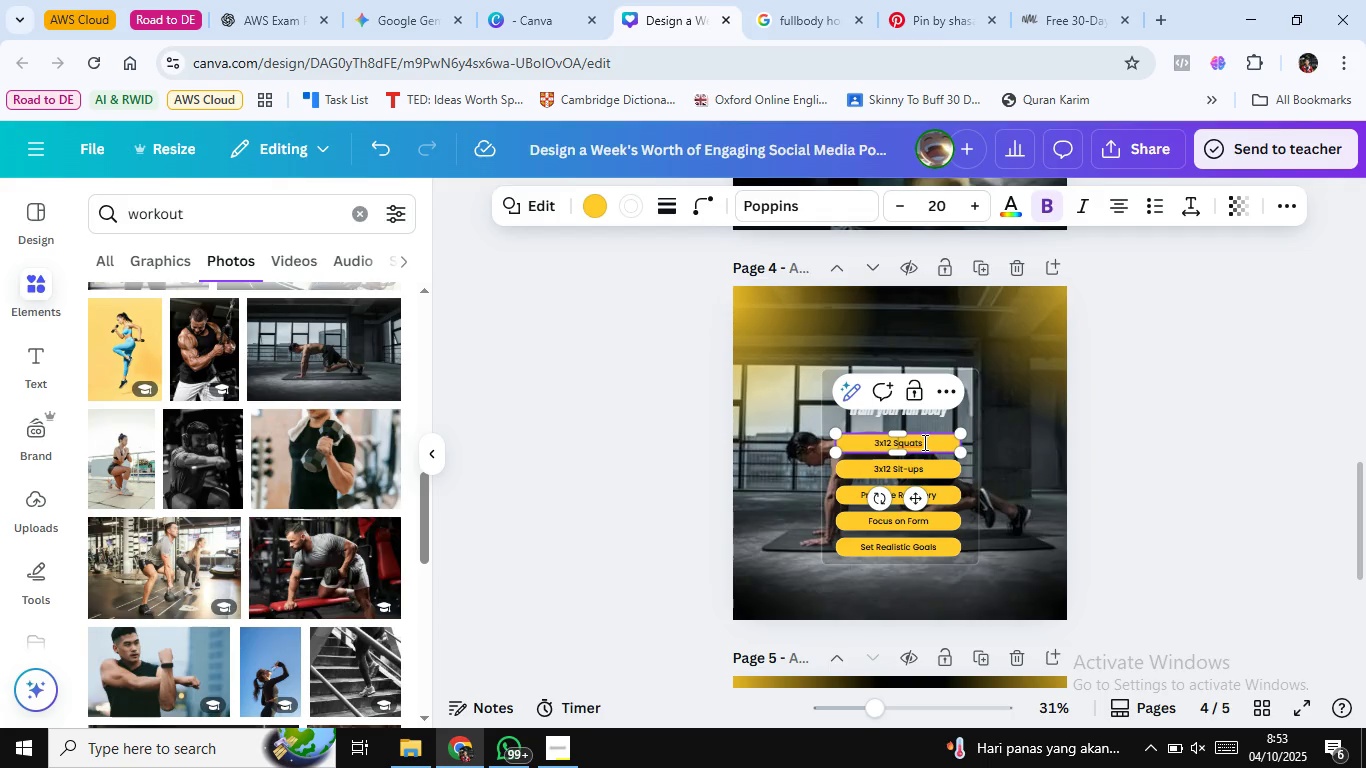 
key(Shift+S)
 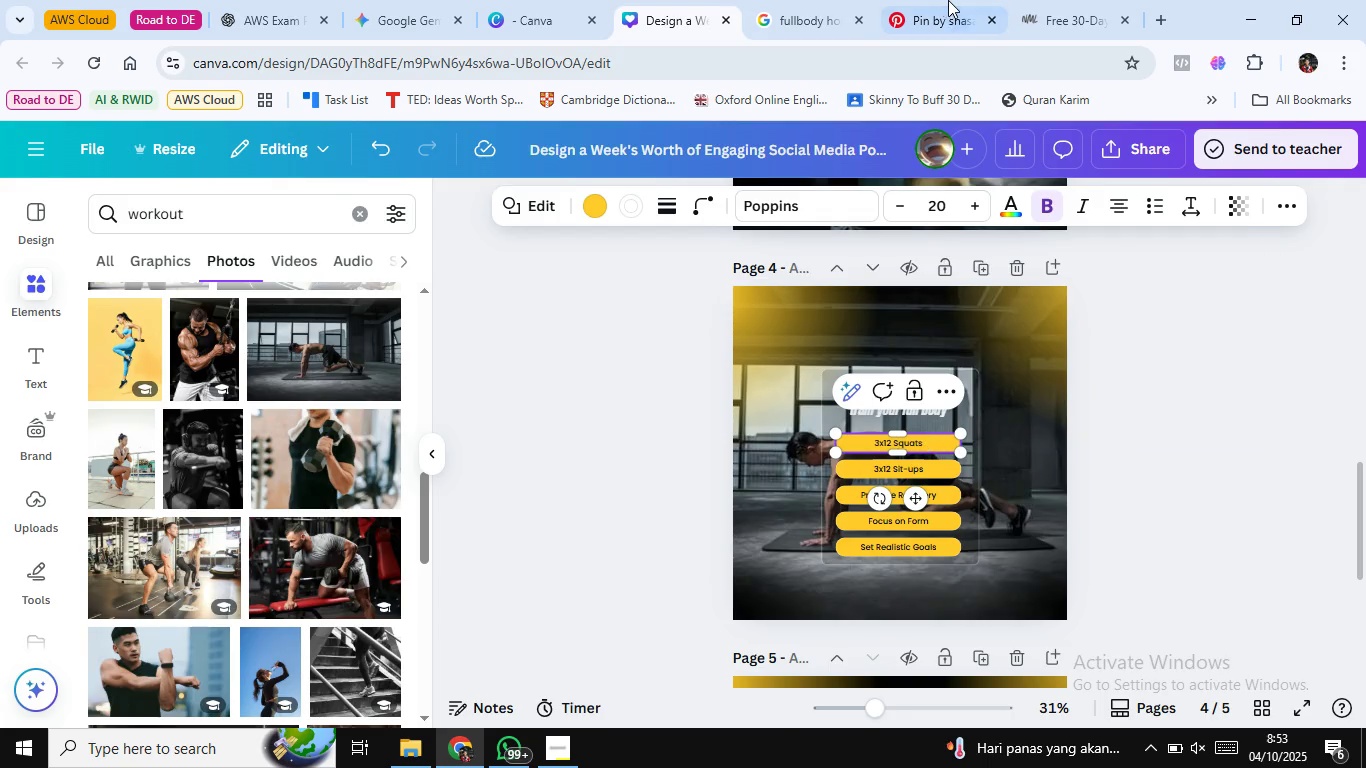 
left_click([943, 0])
 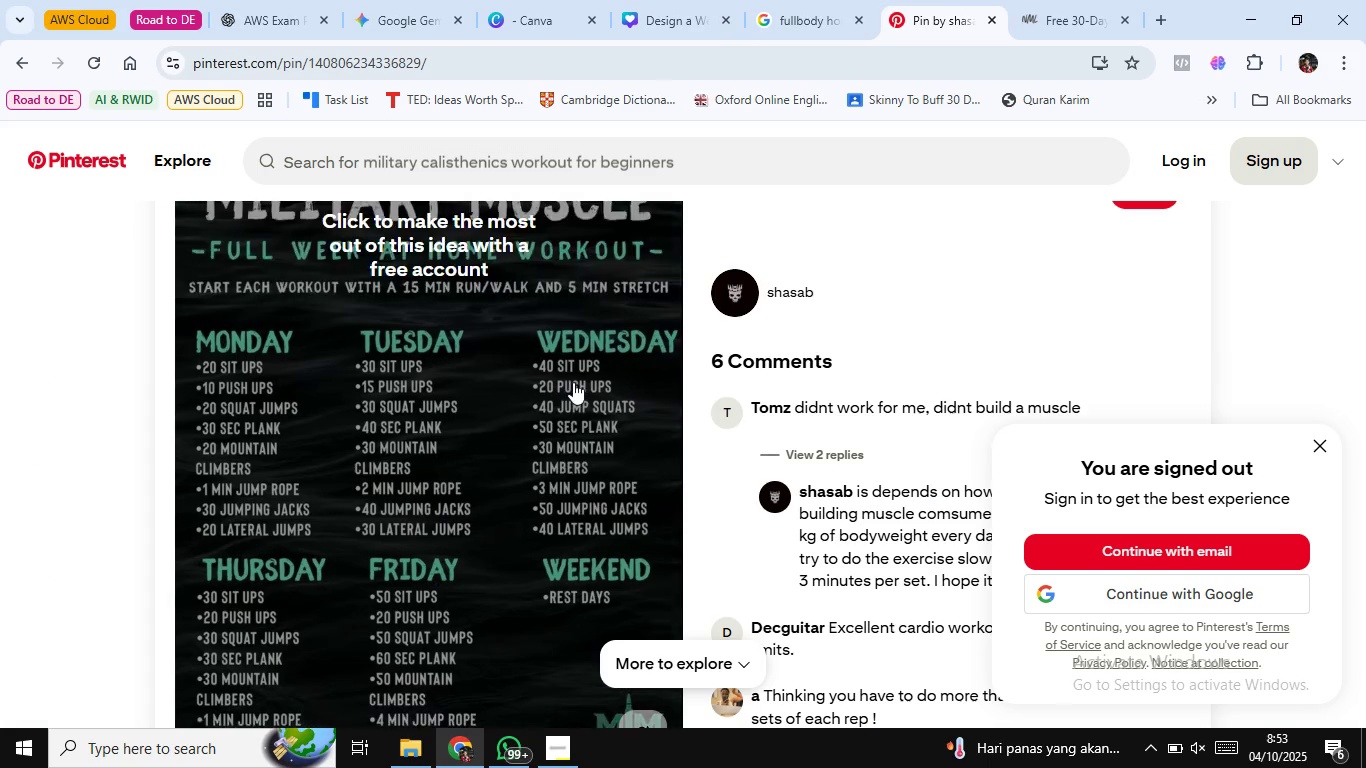 
scroll: coordinate [569, 382], scroll_direction: down, amount: 1.0
 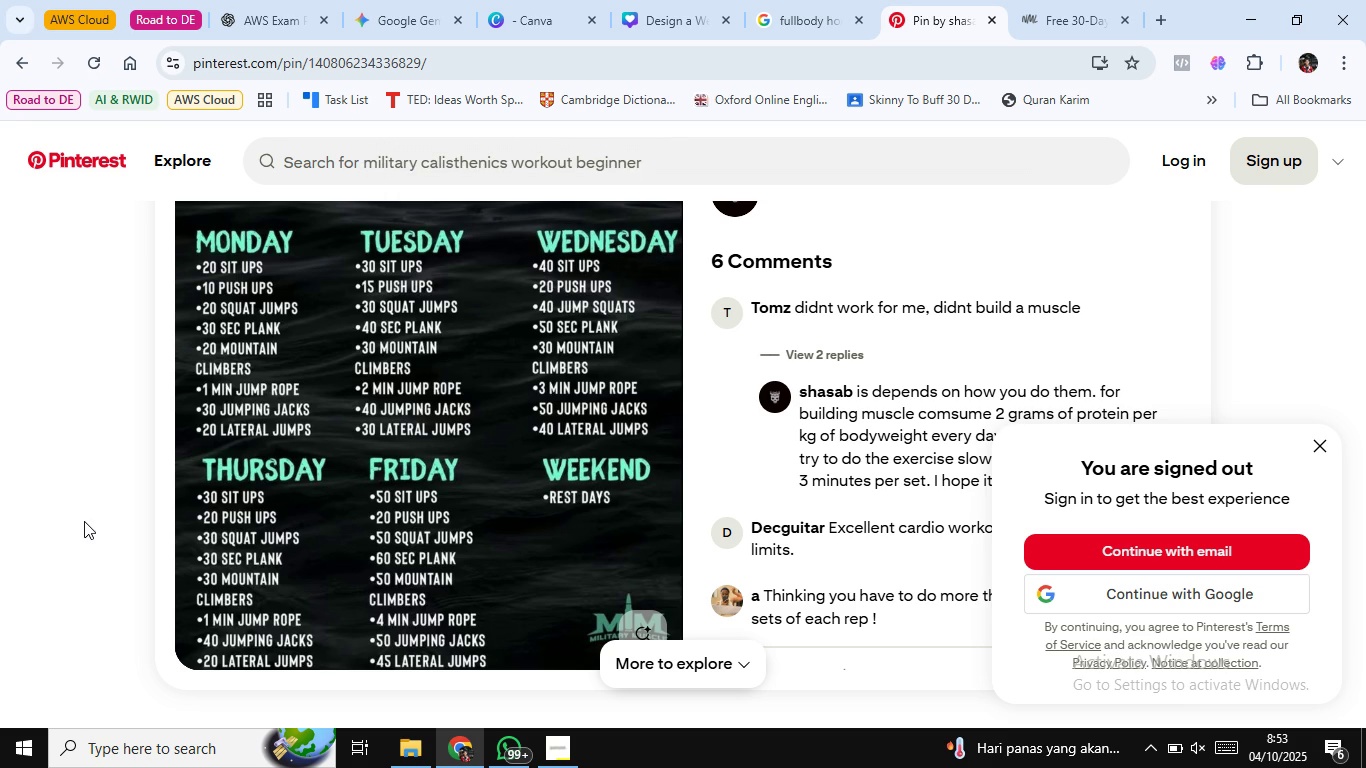 
wait(29.35)
 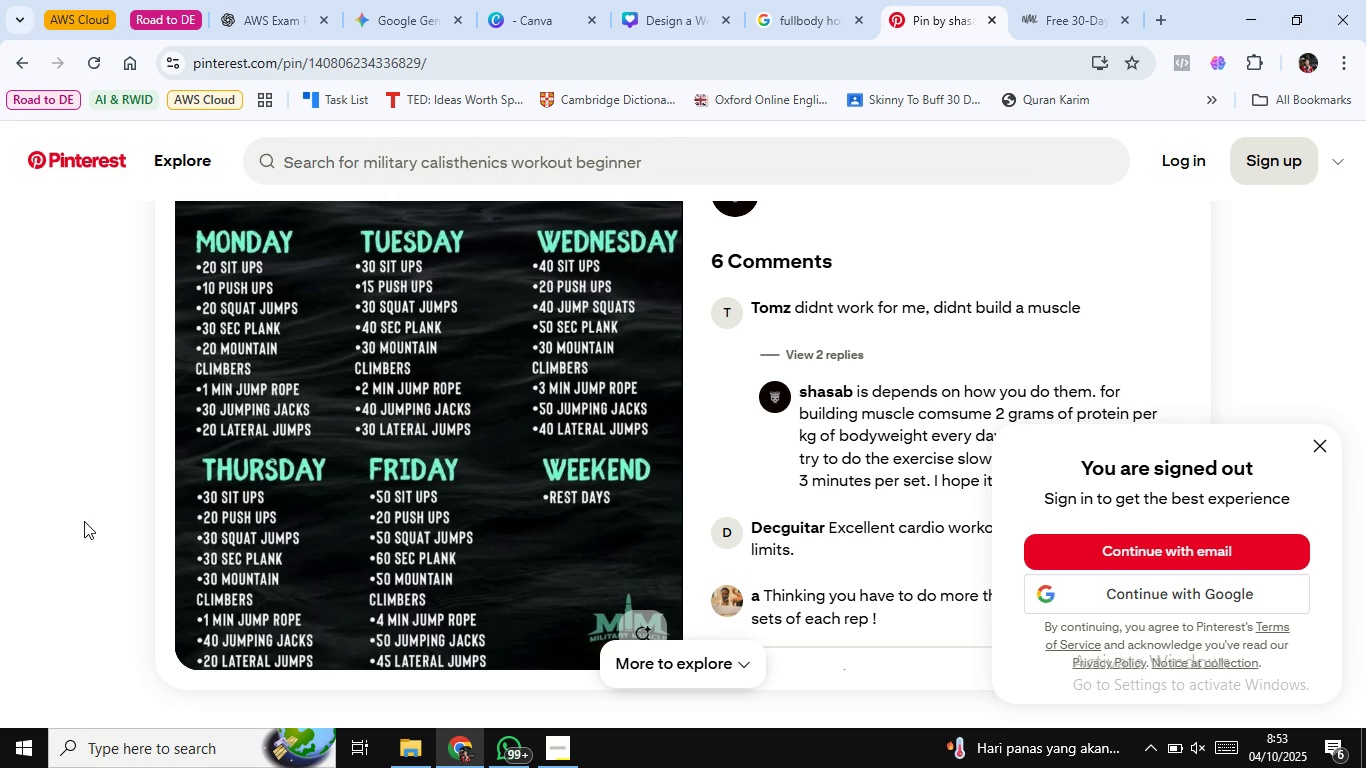 
left_click([841, 0])
 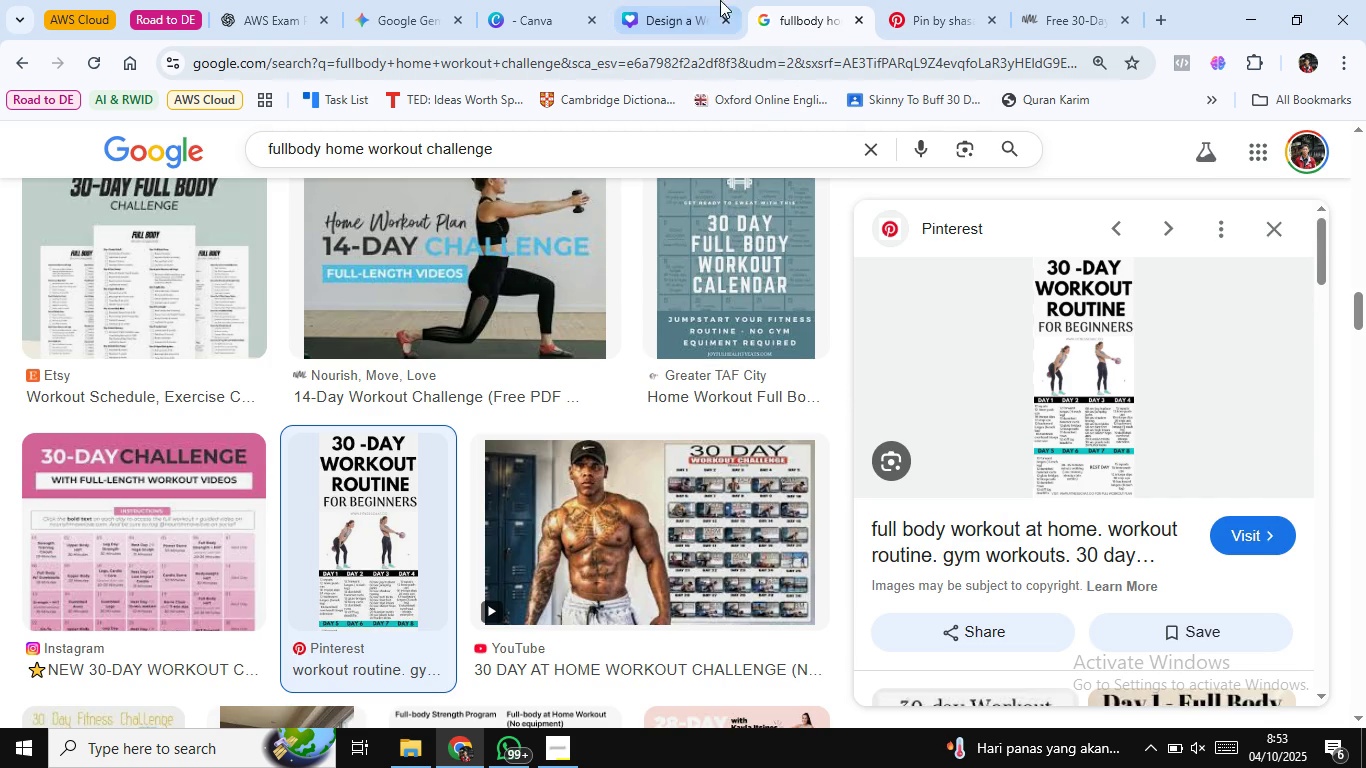 
left_click([702, 0])
 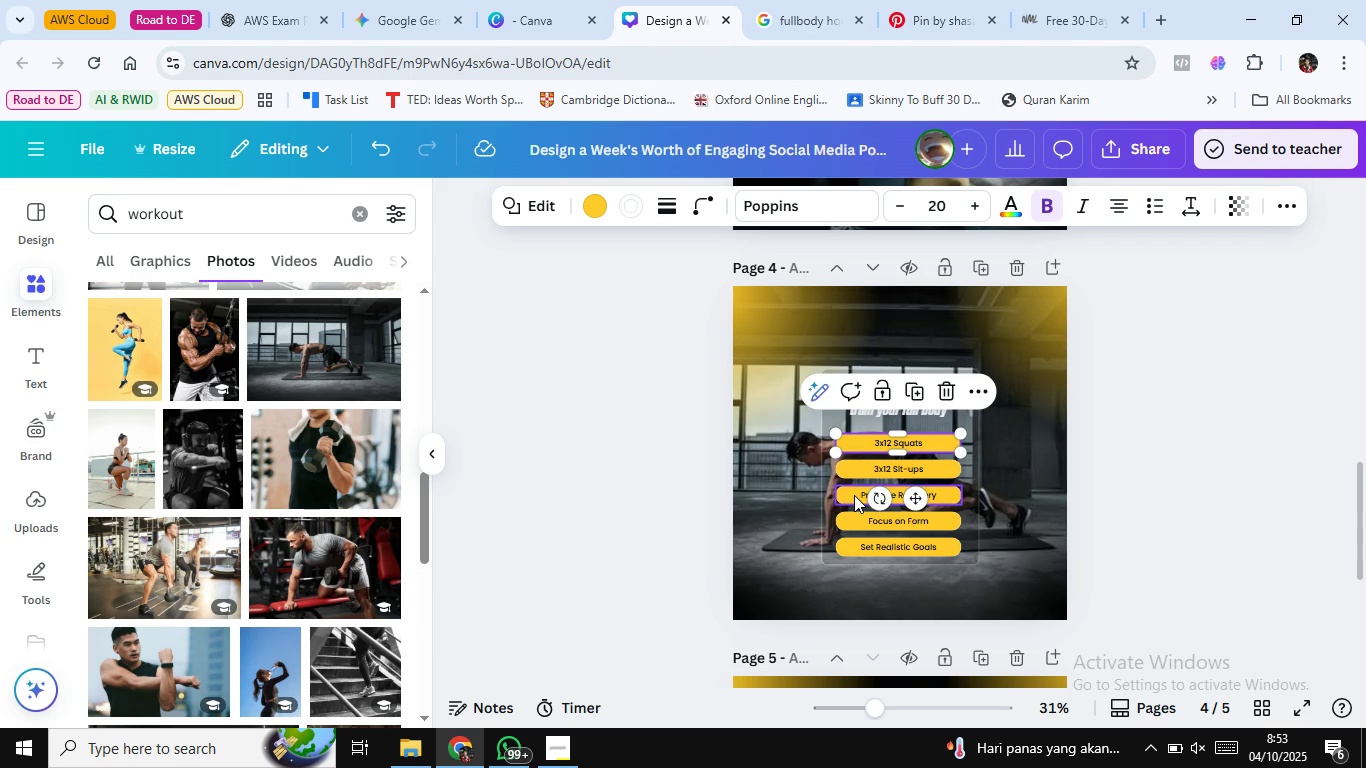 
double_click([854, 495])